 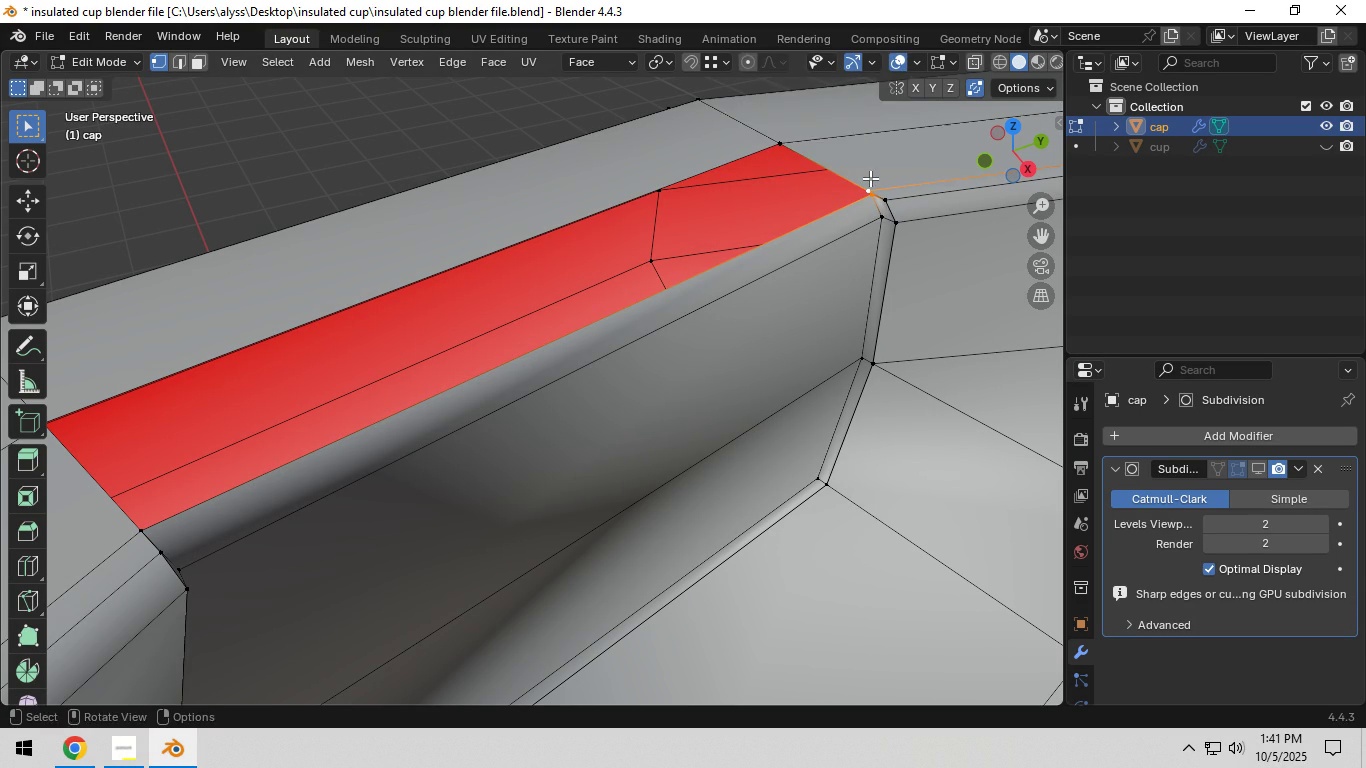 
key(M)
 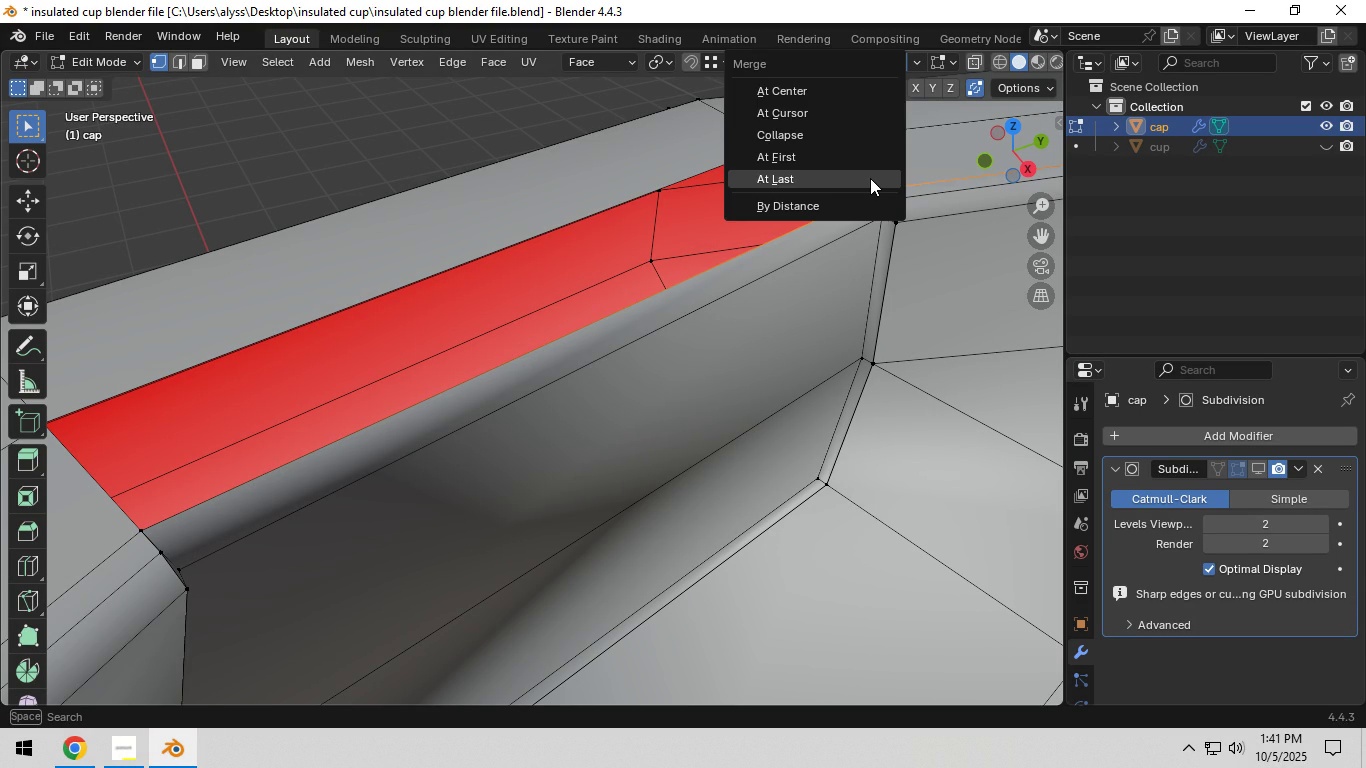 
left_click([870, 178])
 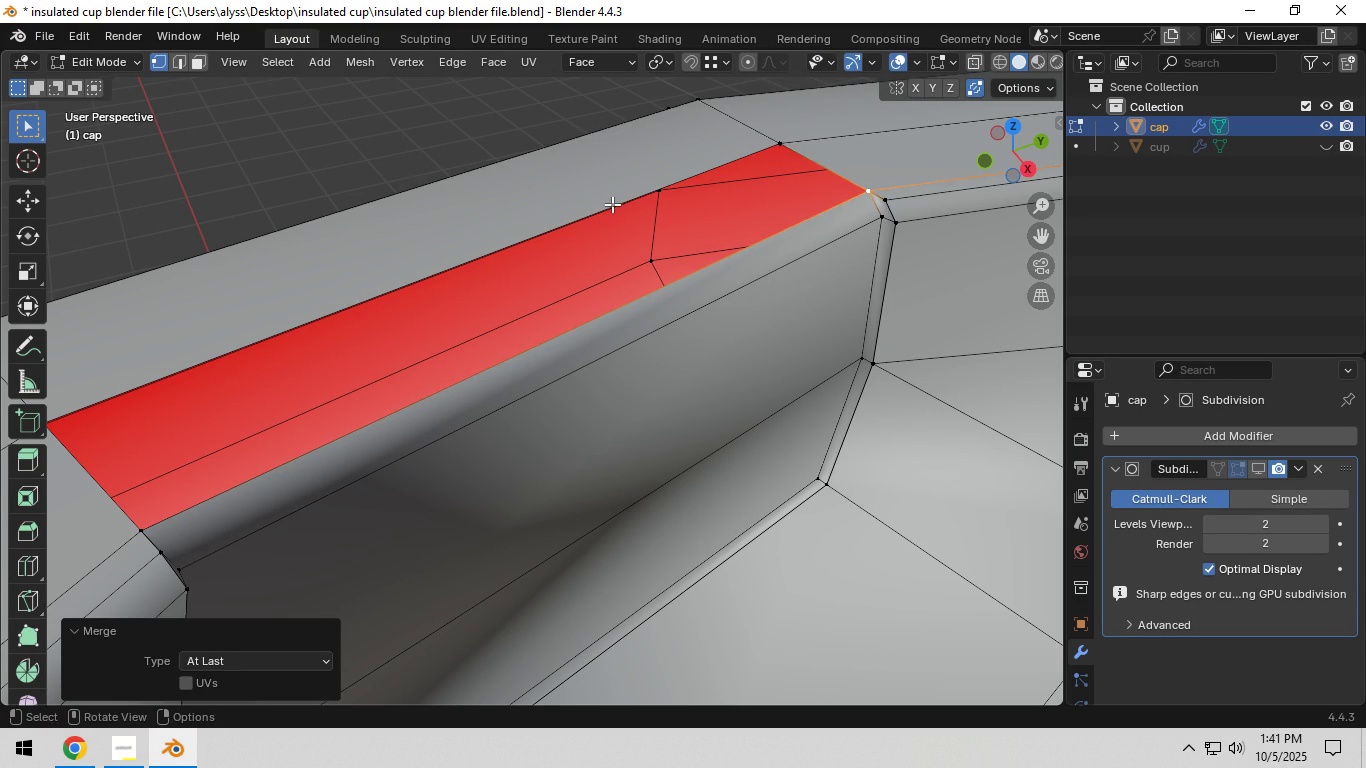 
key(2)
 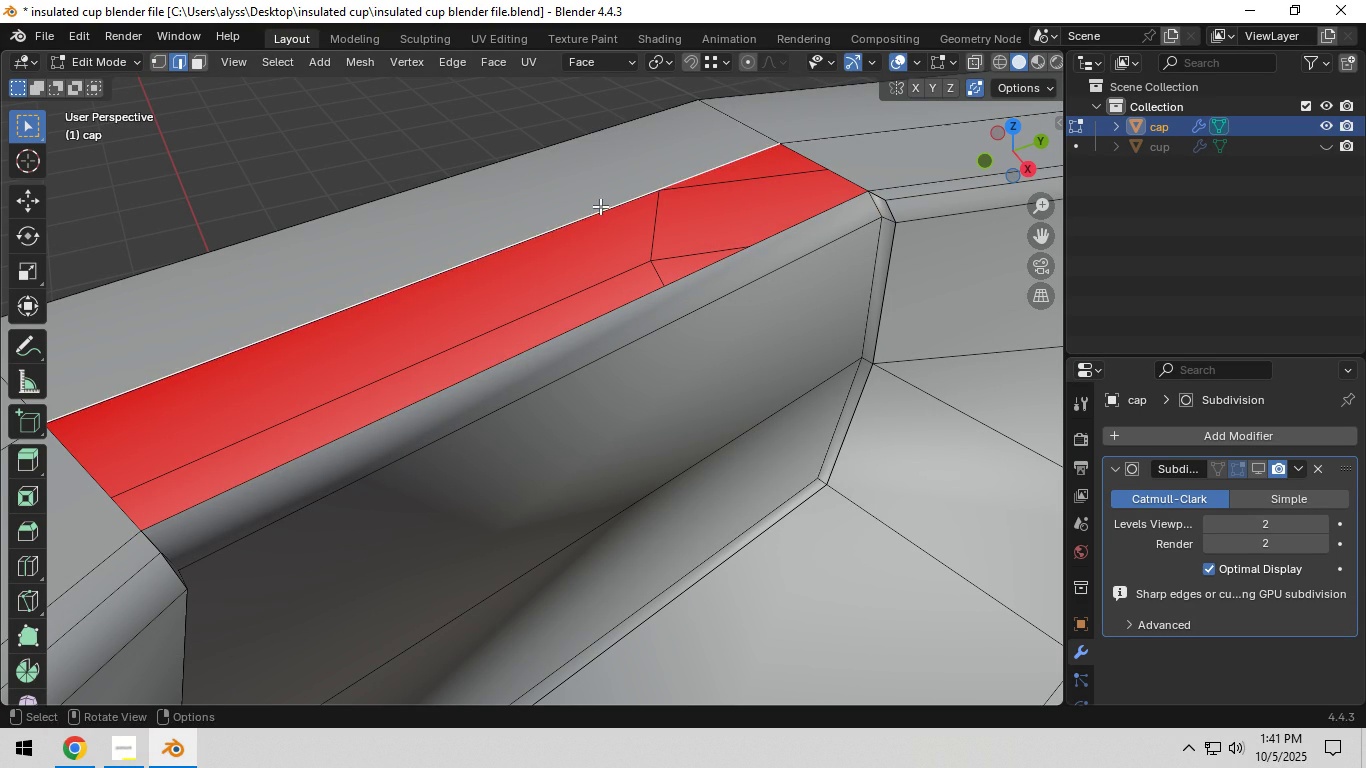 
left_click([600, 206])
 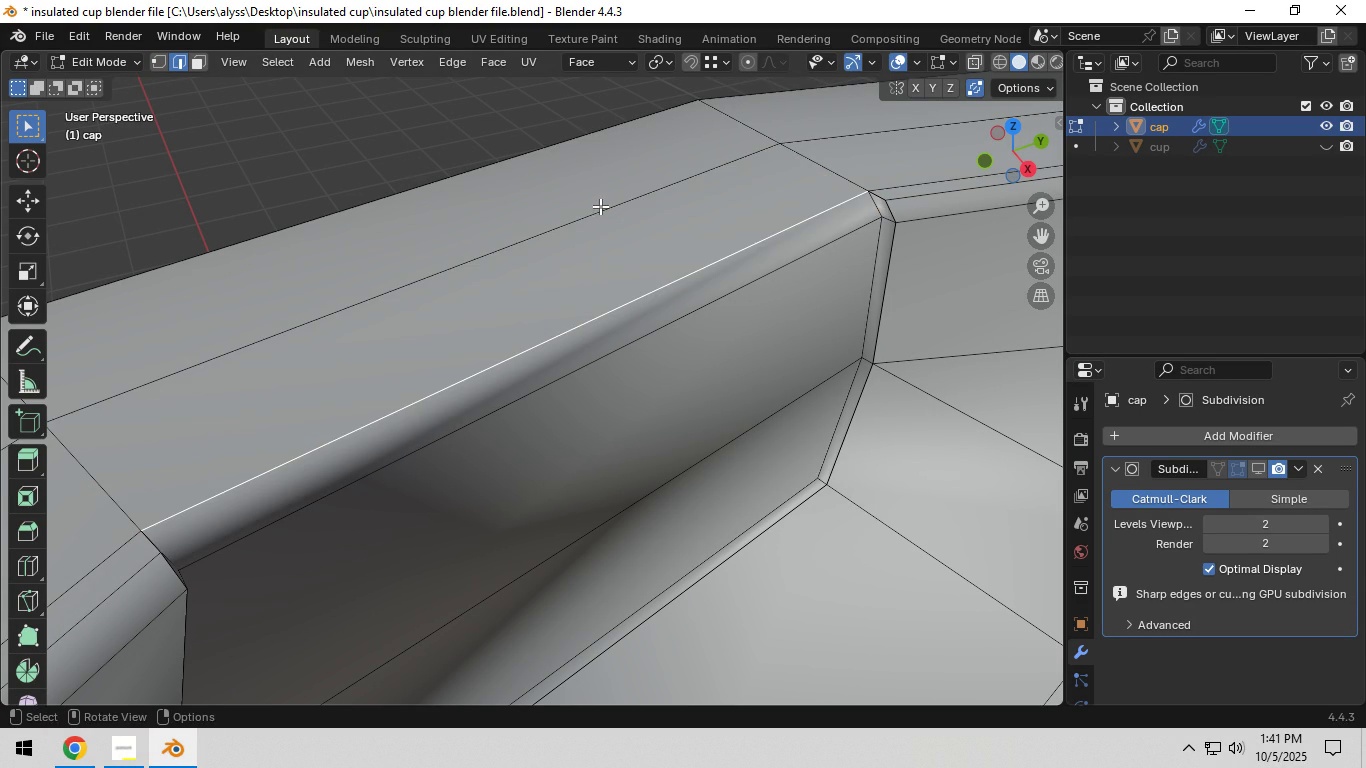 
key(F)
 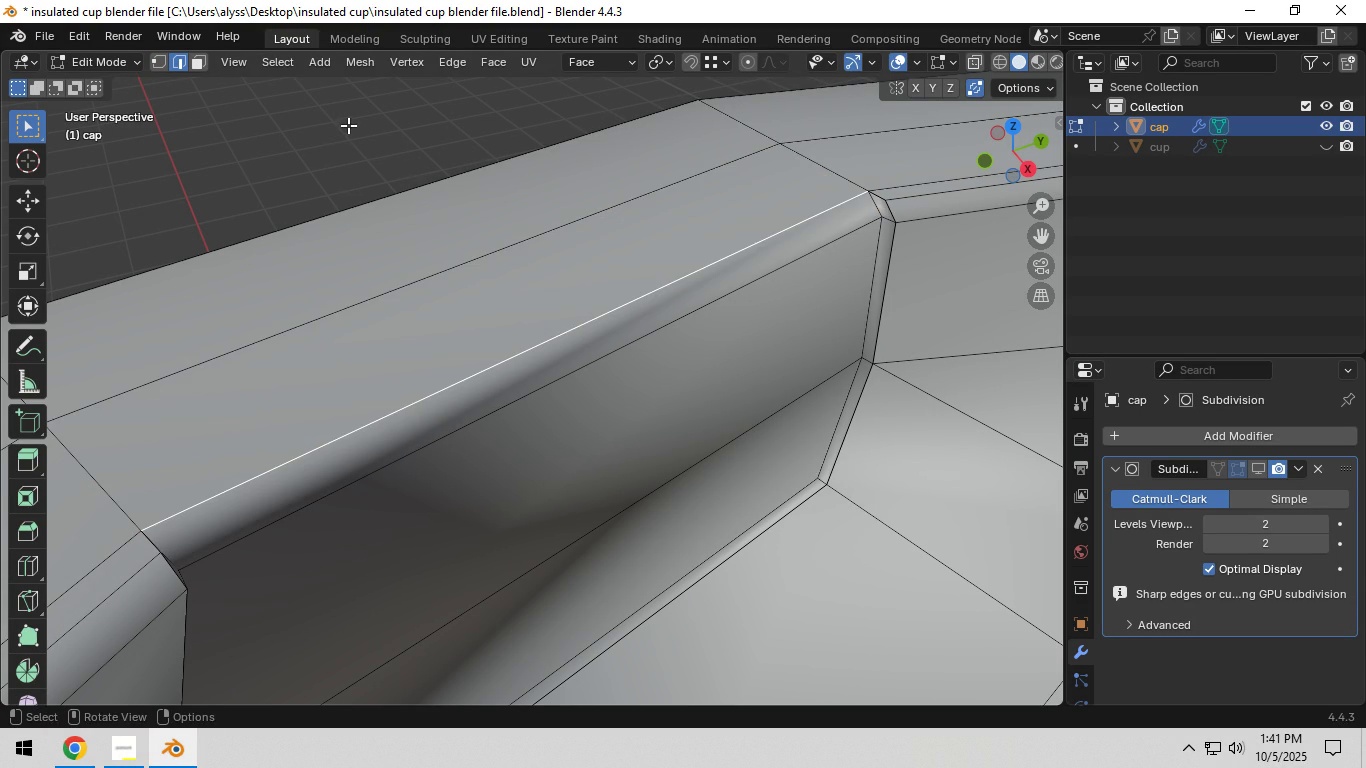 
left_click([348, 125])
 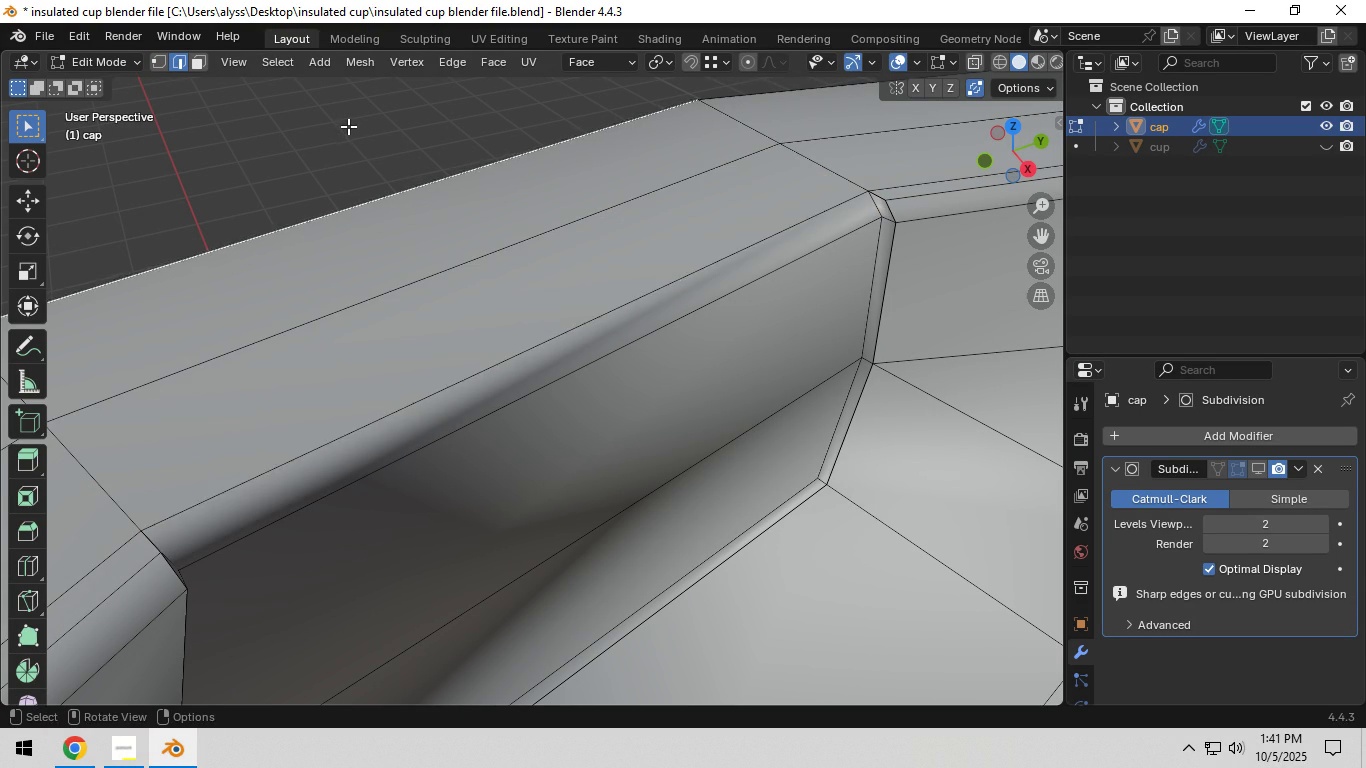 
scroll: coordinate [349, 131], scroll_direction: down, amount: 3.0
 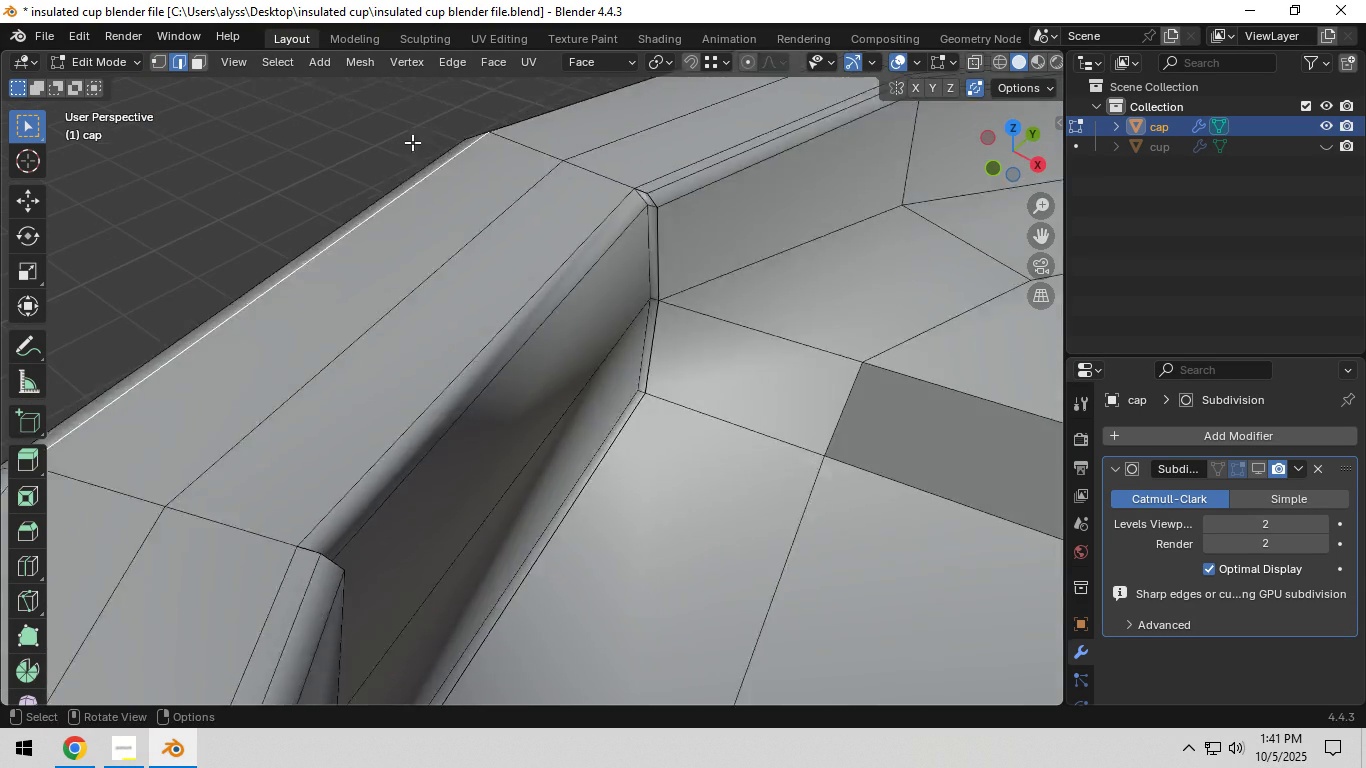 
key(Tab)
 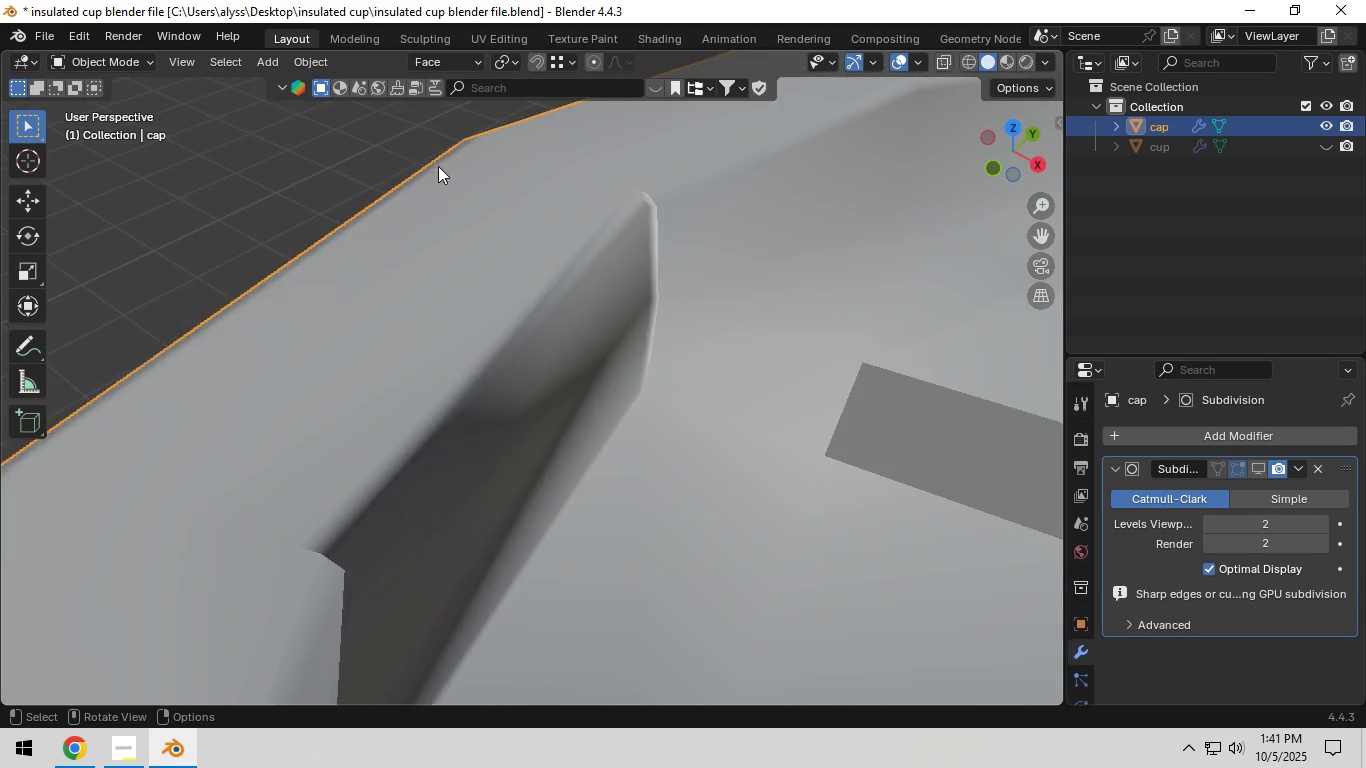 
scroll: coordinate [439, 169], scroll_direction: down, amount: 4.0
 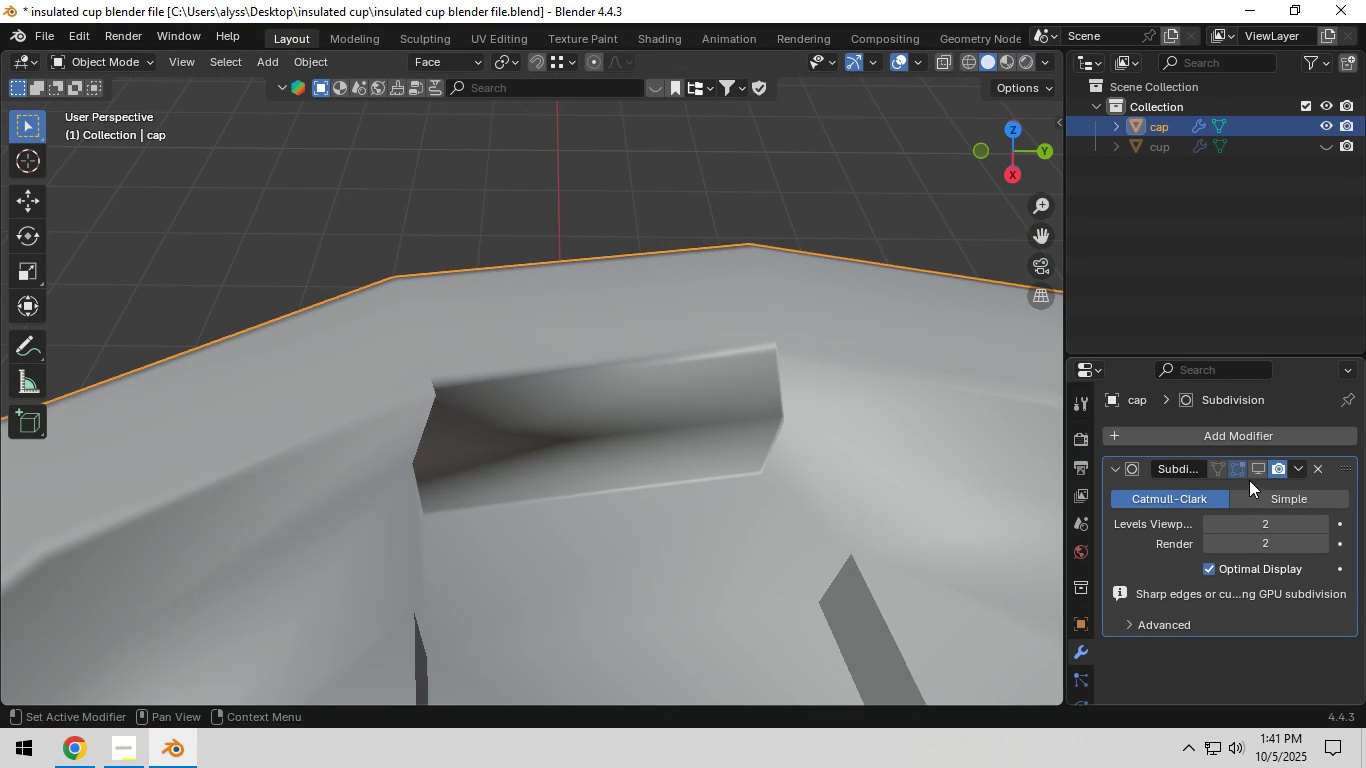 
left_click([1257, 469])
 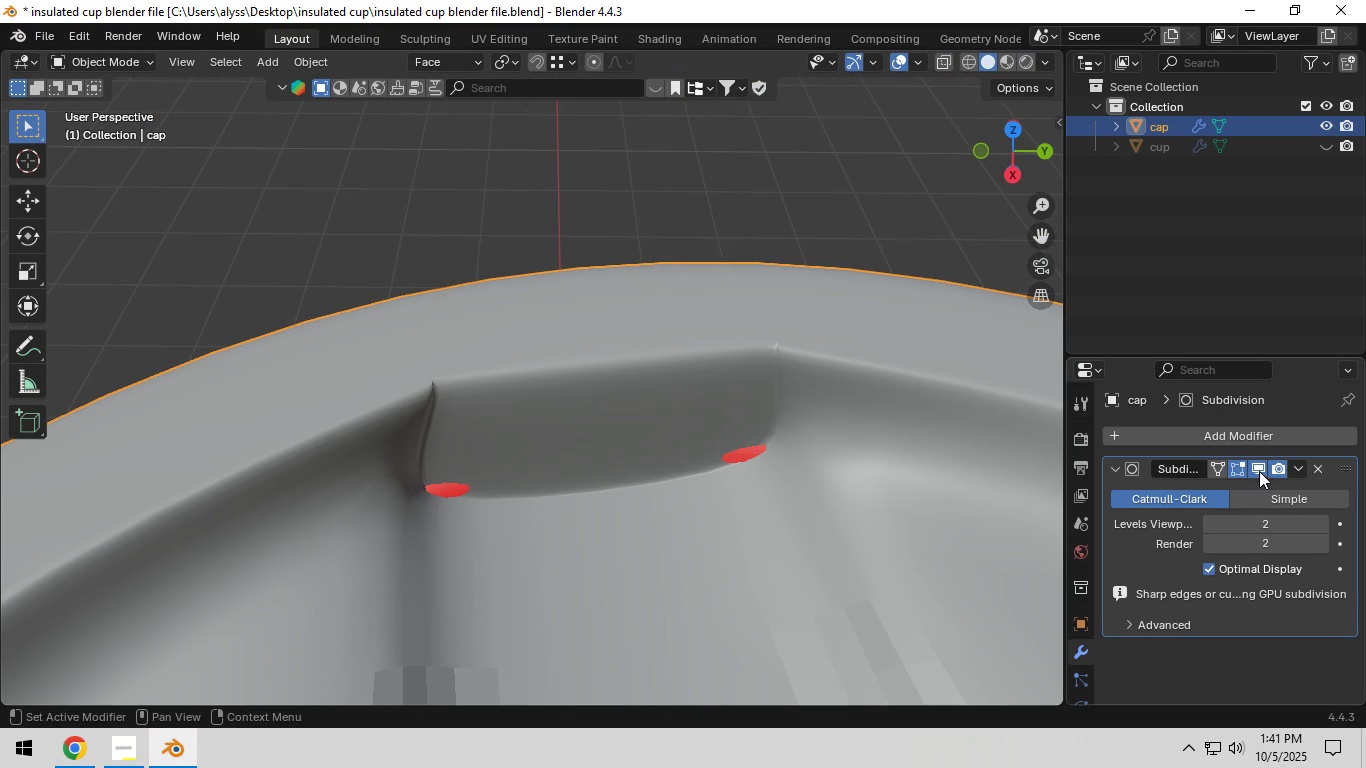 
scroll: coordinate [772, 491], scroll_direction: down, amount: 4.0
 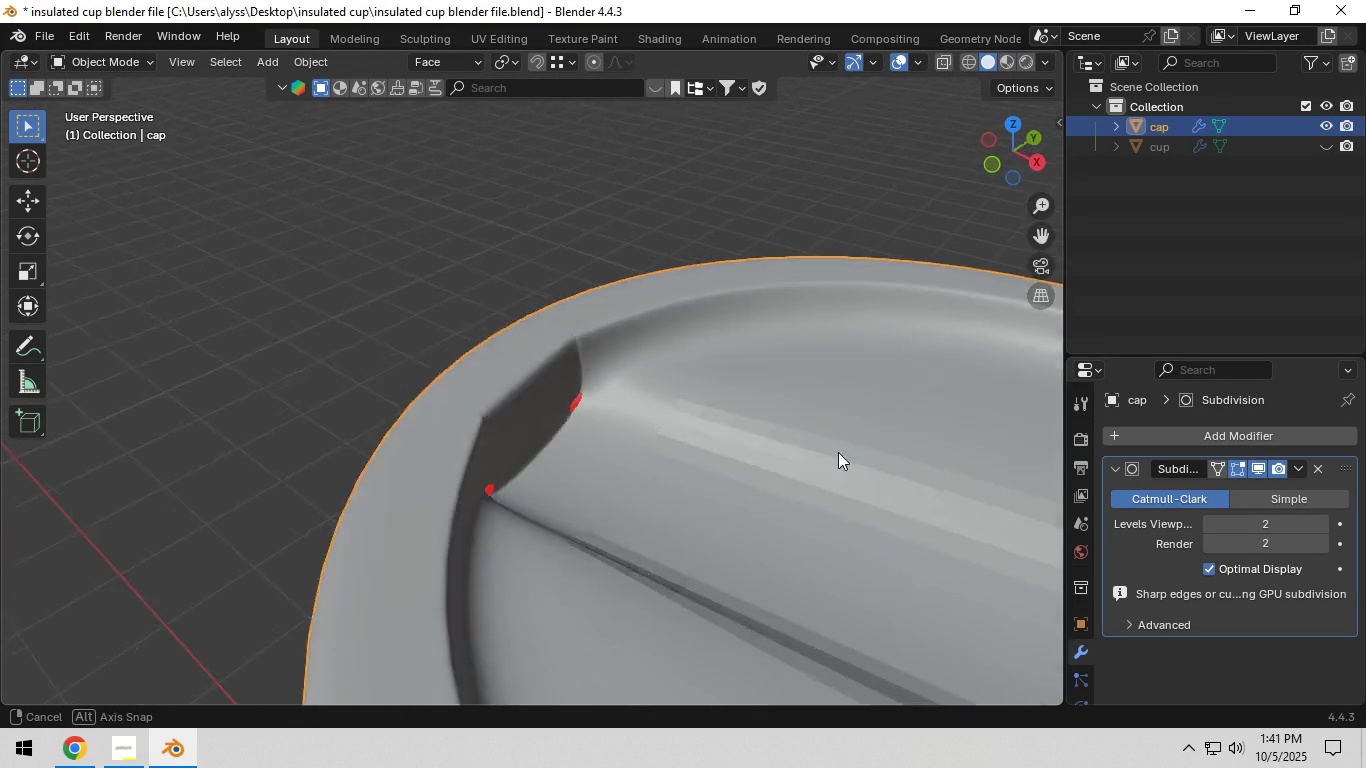 
scroll: coordinate [759, 462], scroll_direction: up, amount: 5.0